 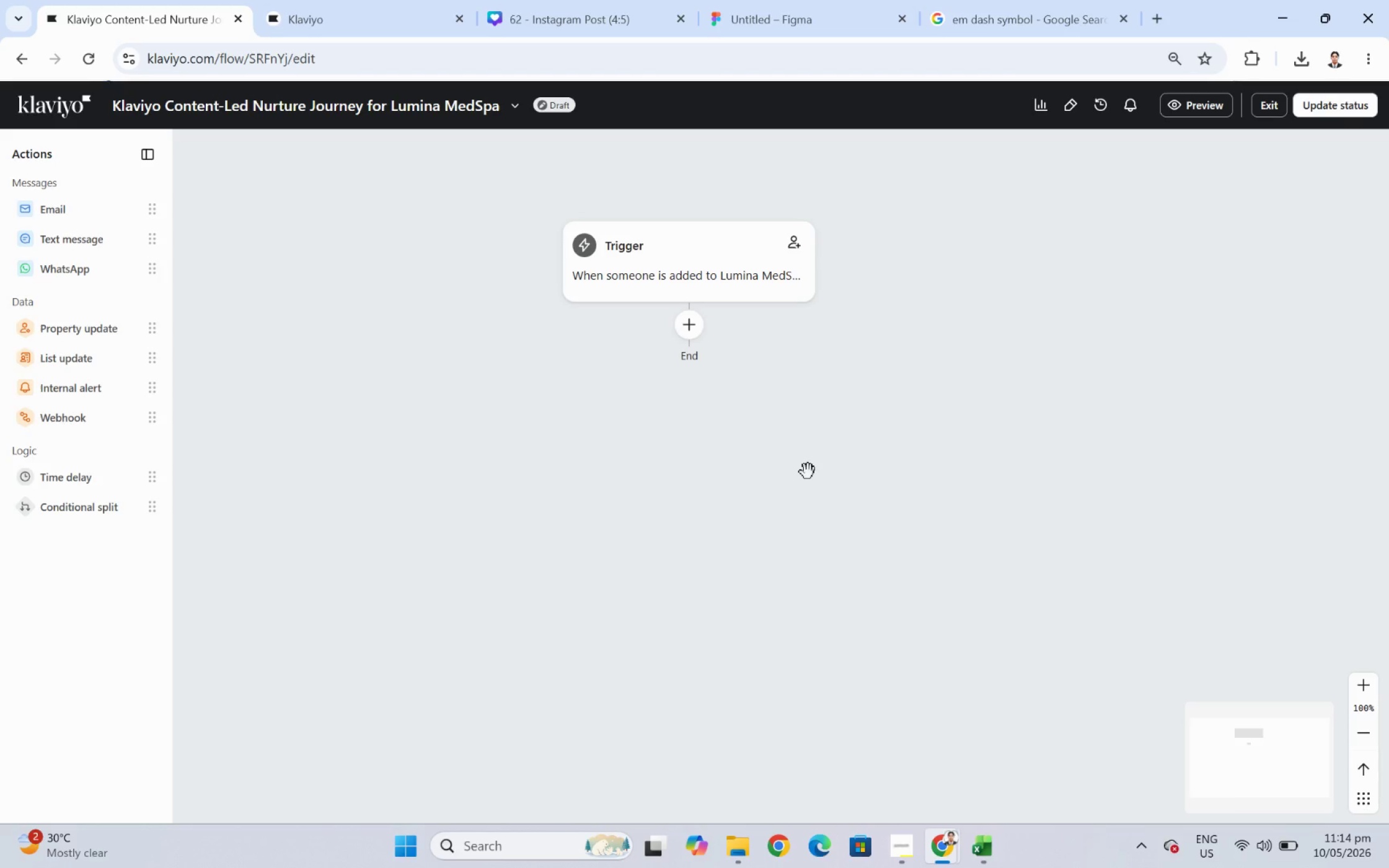 
left_click_drag(start_coordinate=[778, 611], to_coordinate=[853, 514])
 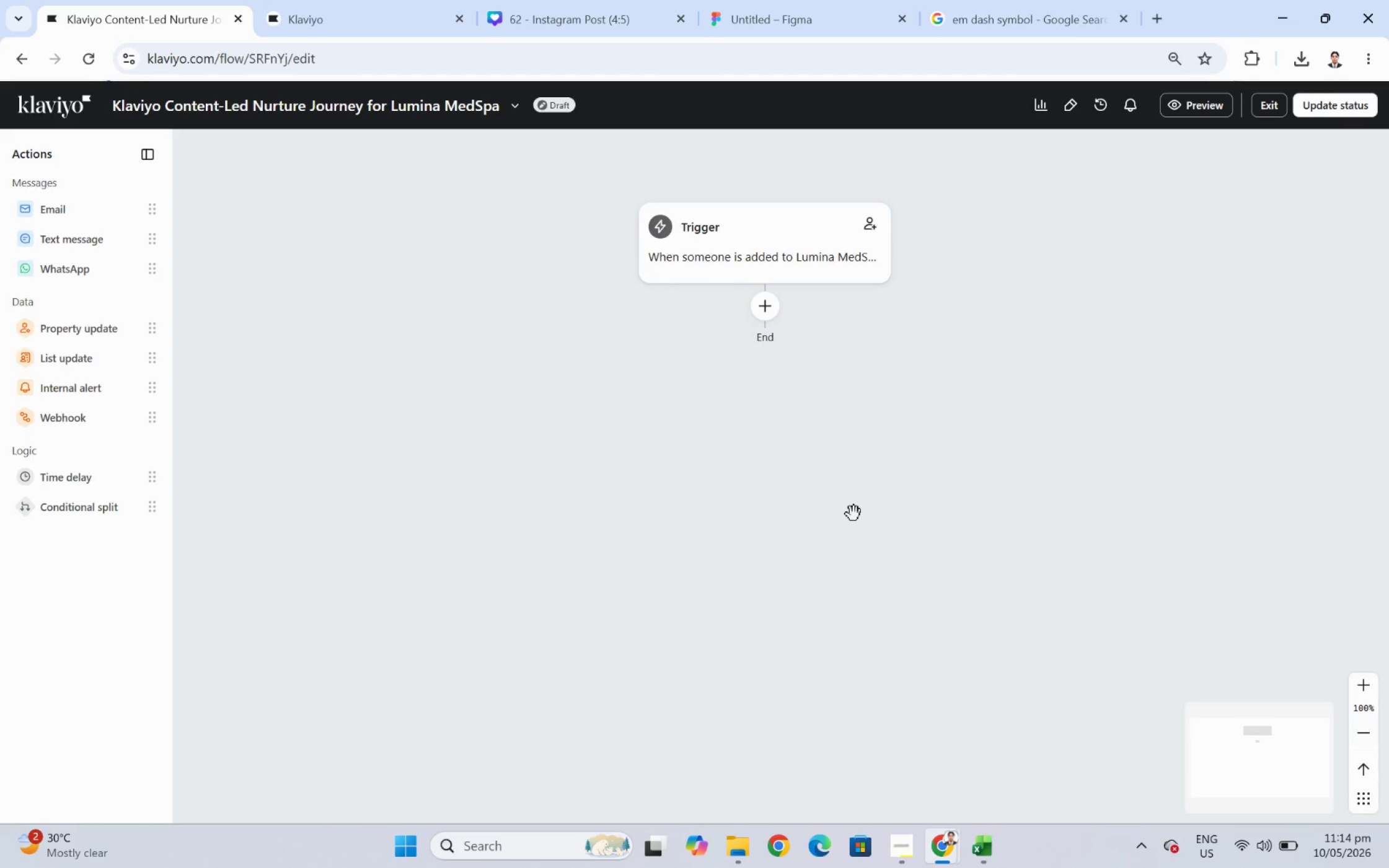 
left_click_drag(start_coordinate=[853, 514], to_coordinate=[870, 576])
 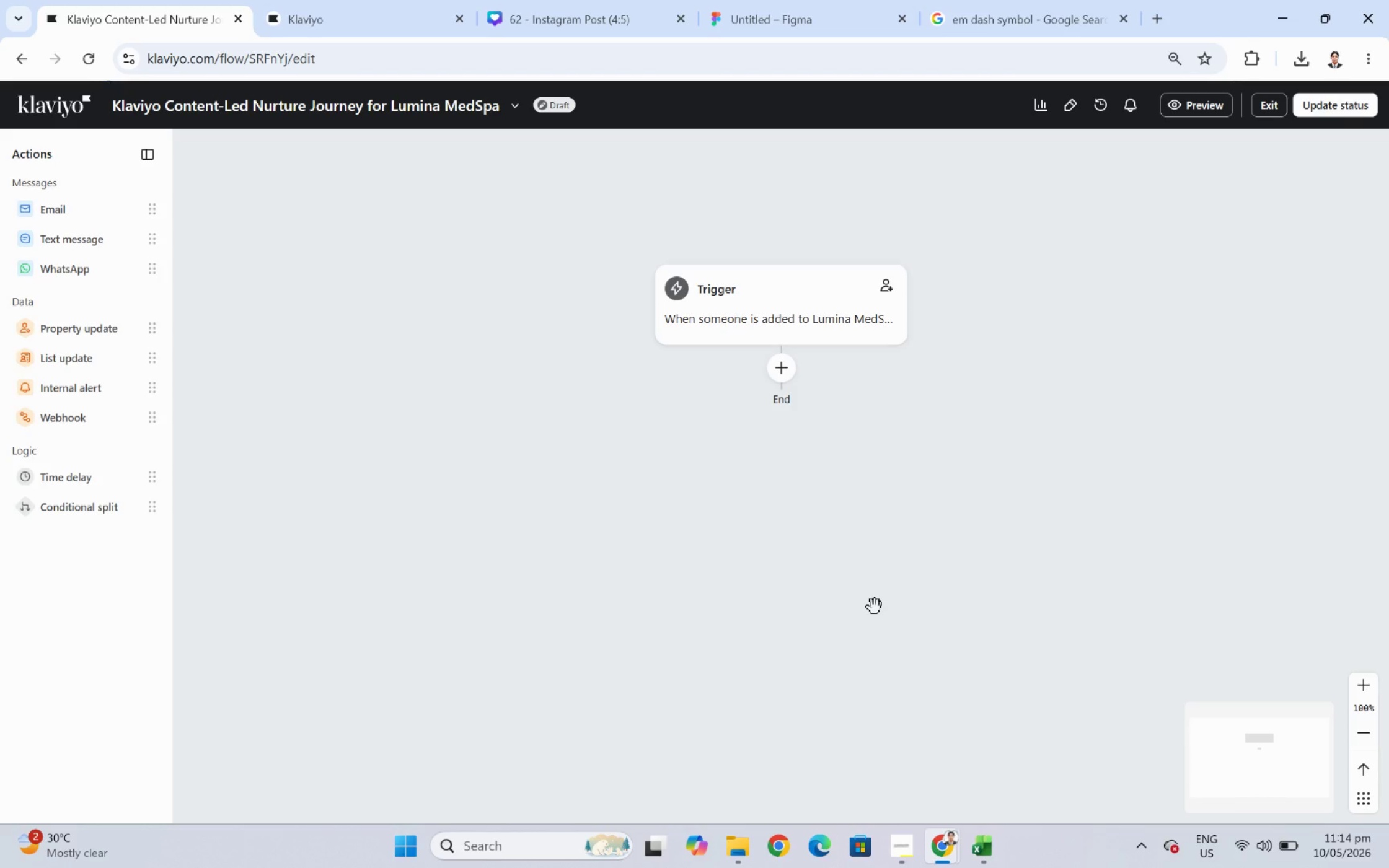 
wait(17.29)
 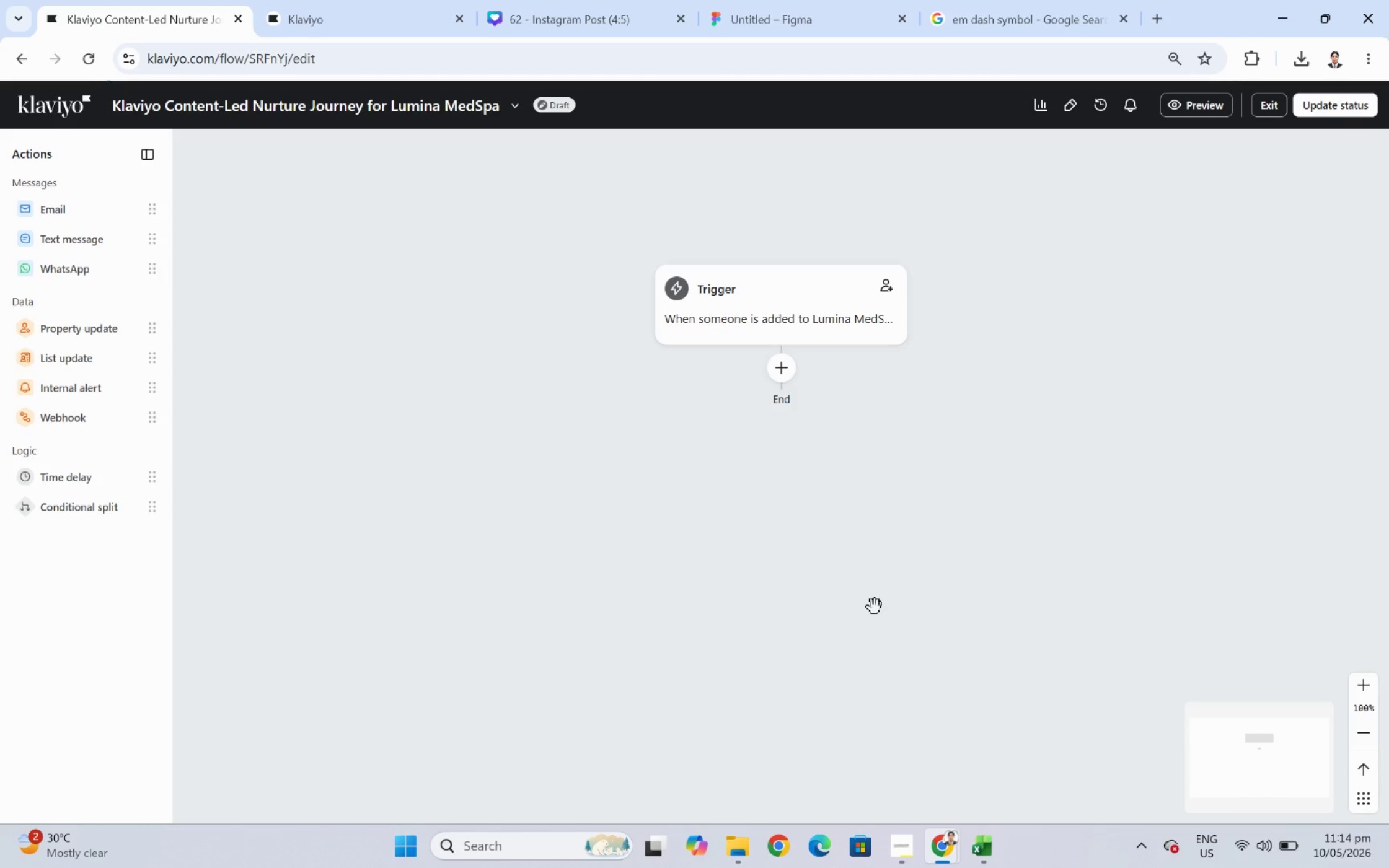 
scroll: coordinate [879, 600], scroll_direction: up, amount: 1.0
 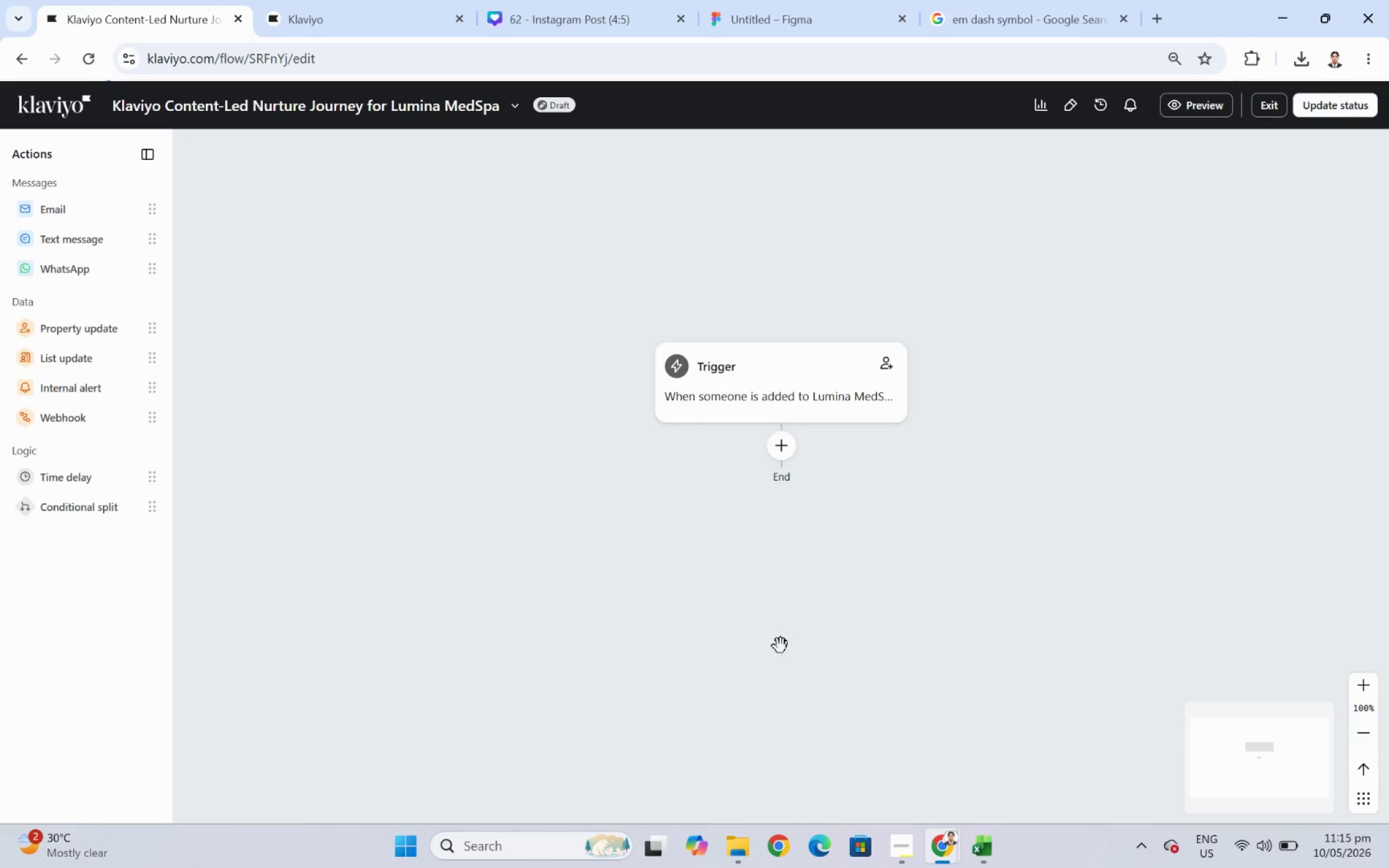 
left_click_drag(start_coordinate=[780, 646], to_coordinate=[909, 645])
 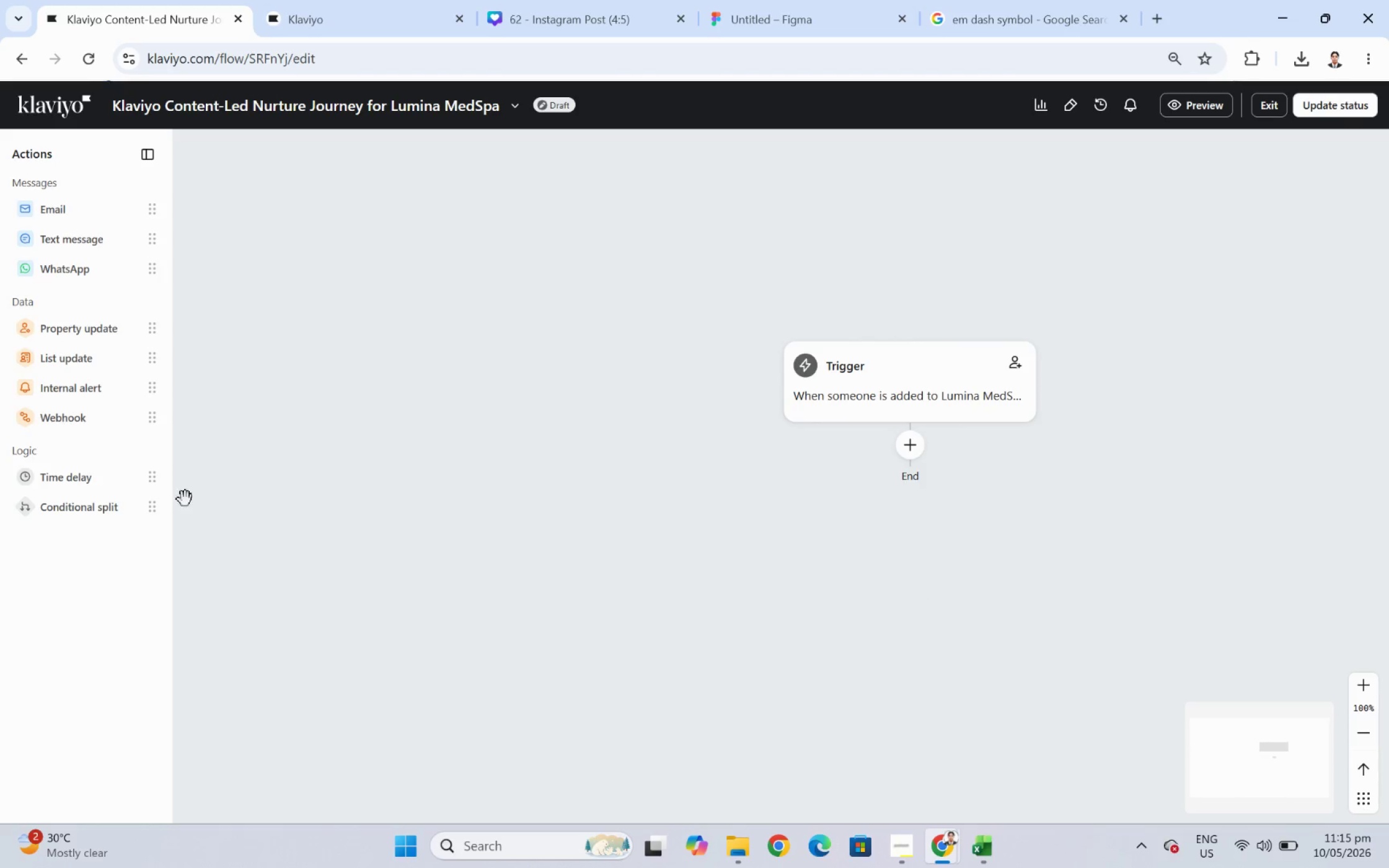 
wait(8.06)
 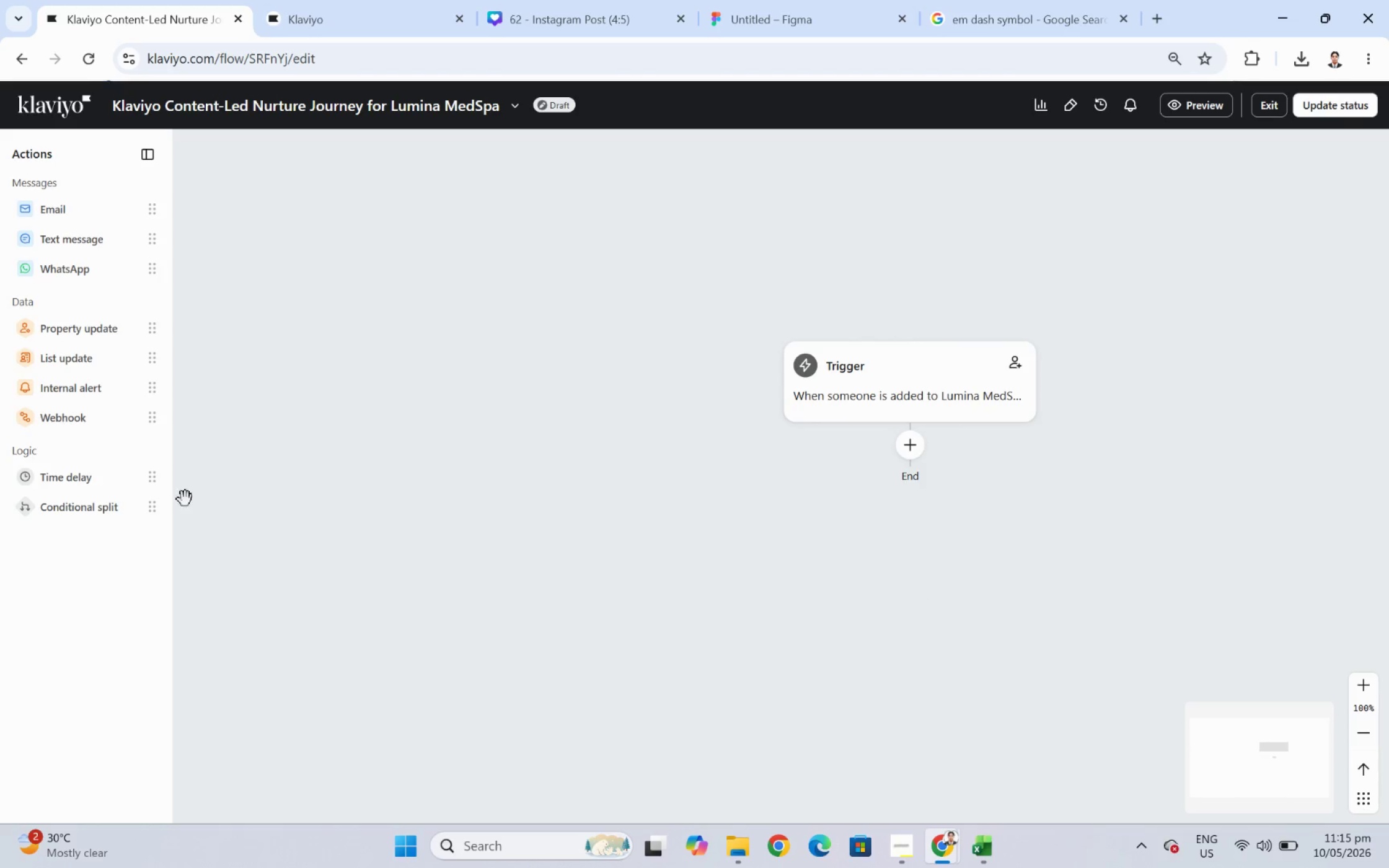 
left_click([904, 456])
 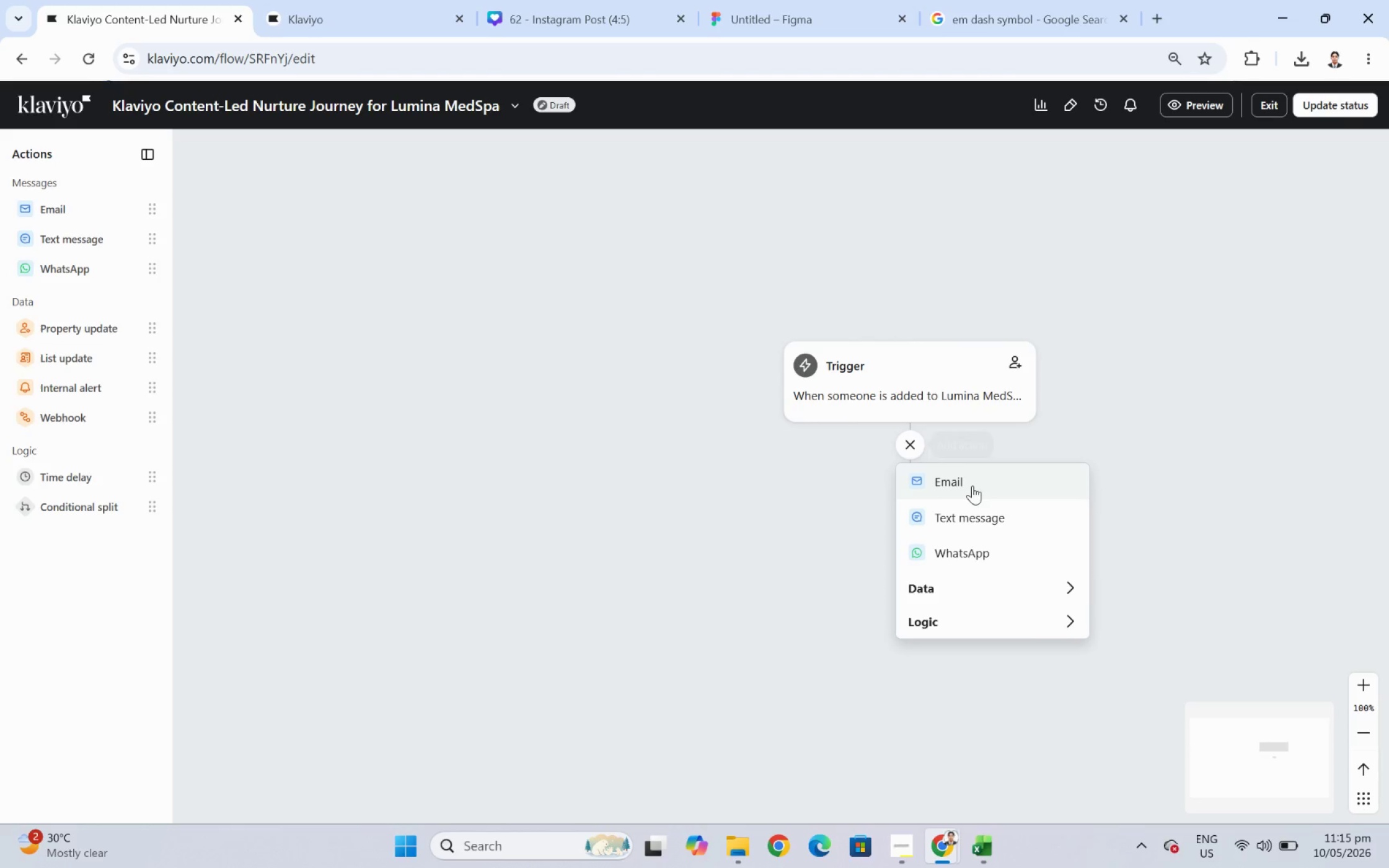 
left_click([972, 486])
 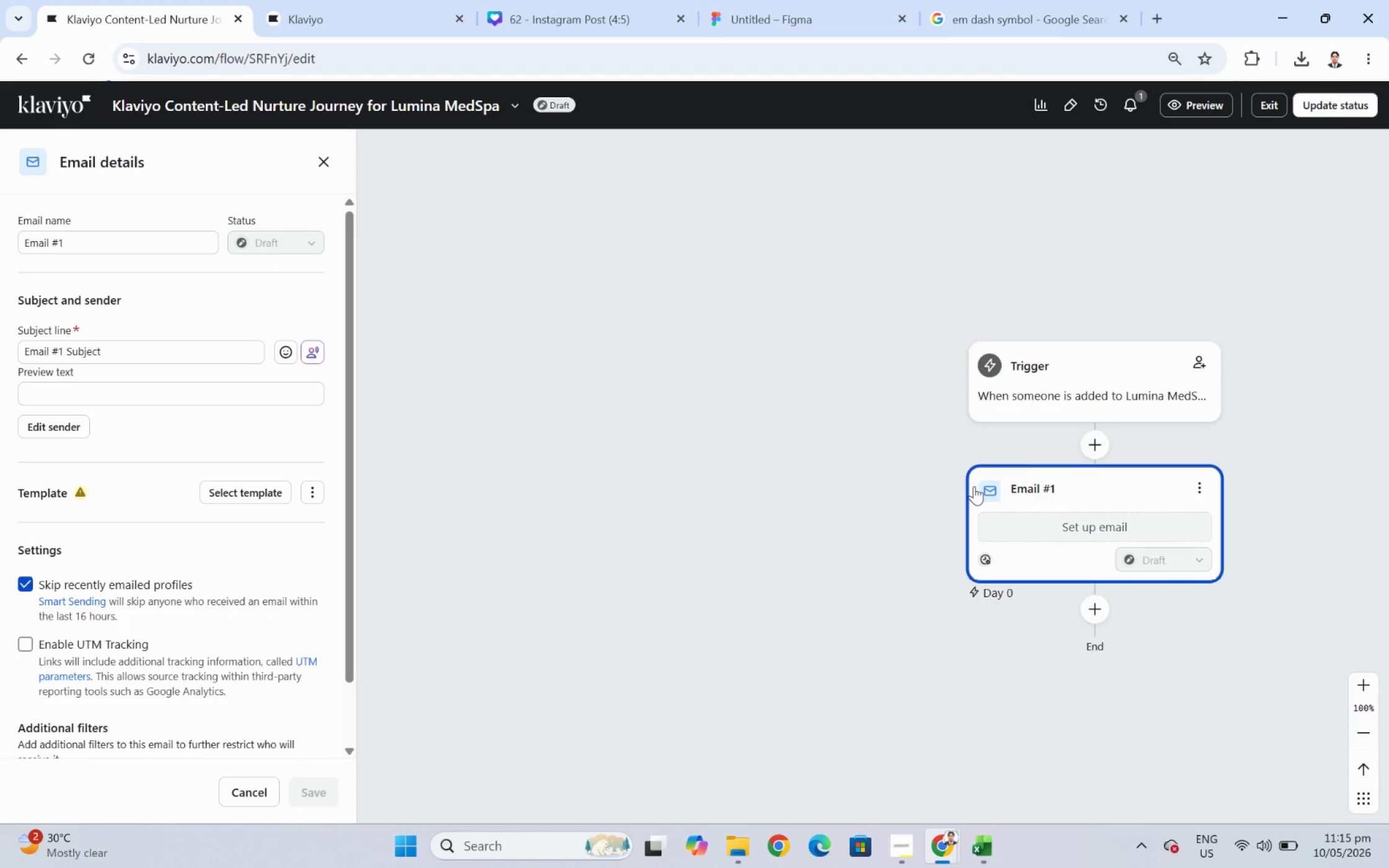 
wait(11.78)
 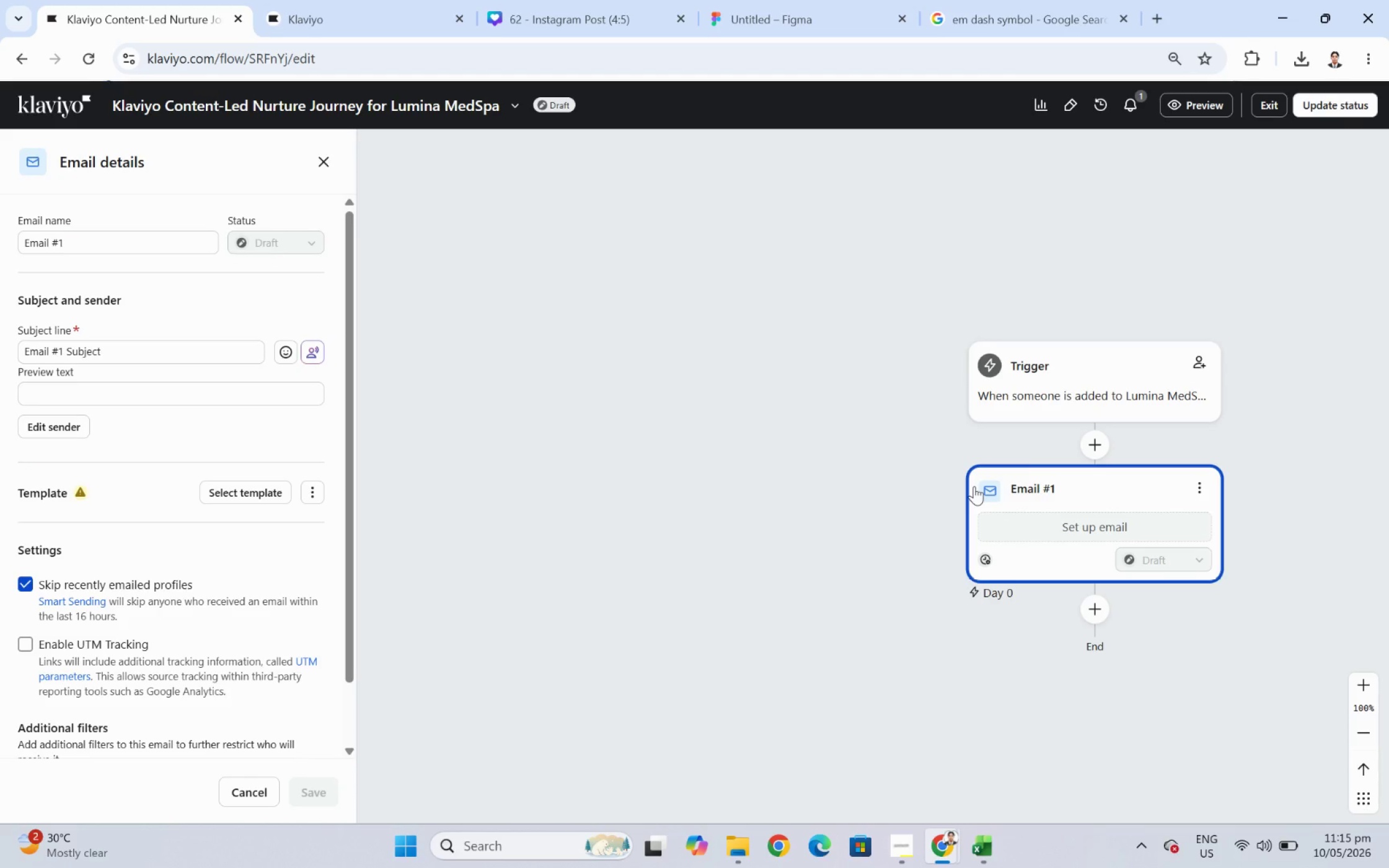 
left_click([1202, 486])
 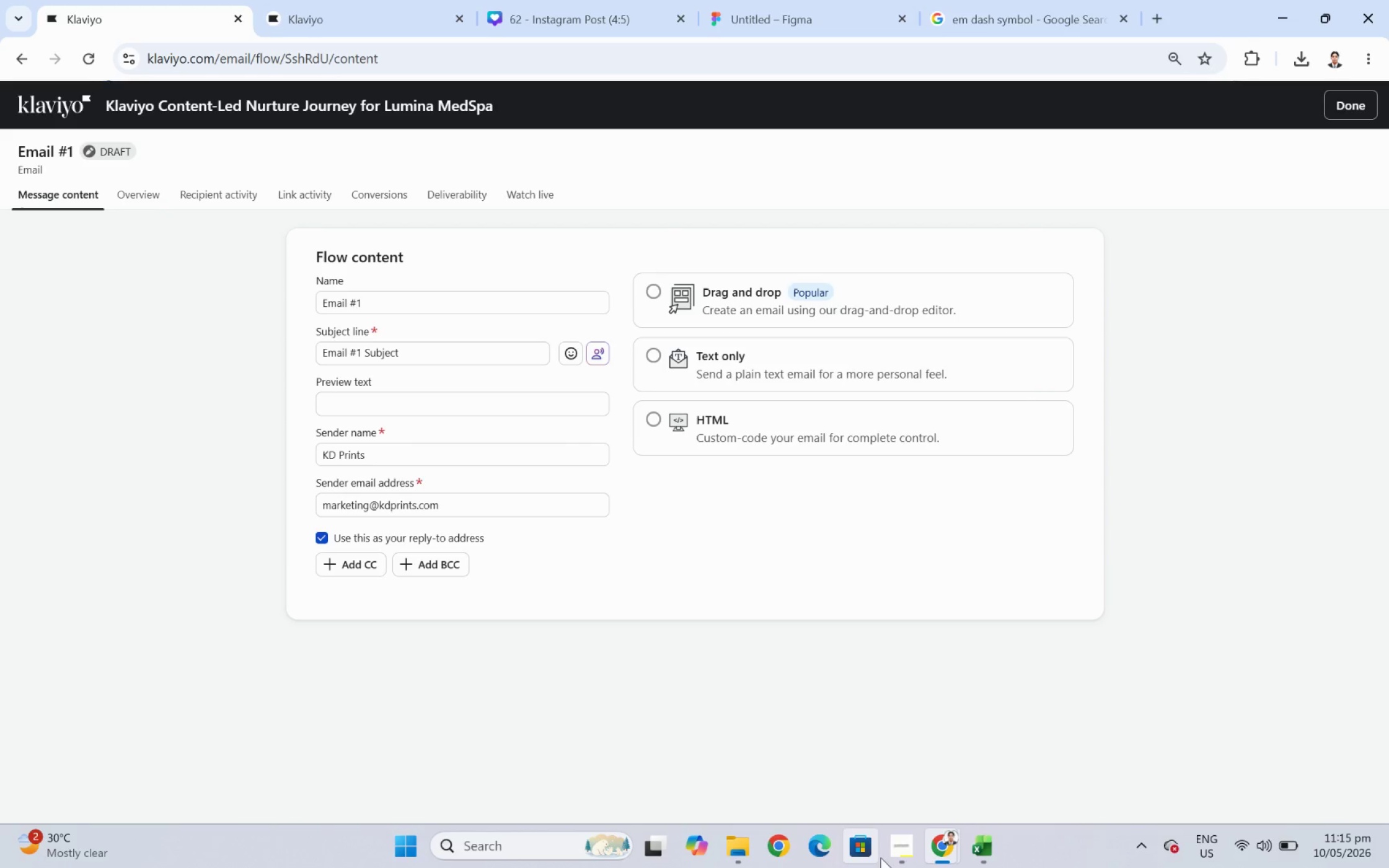 
wait(5.97)
 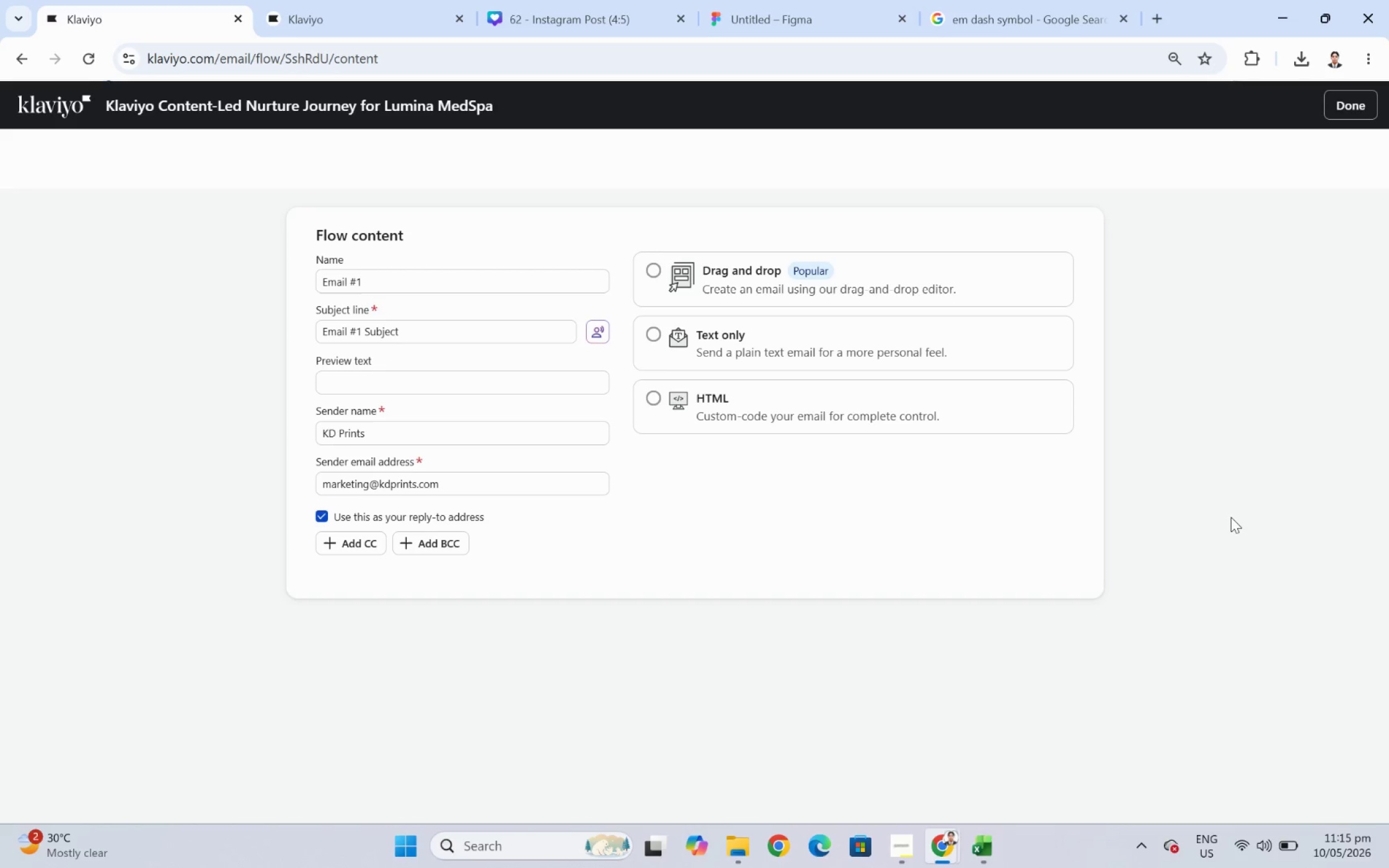 
left_click([987, 846])
 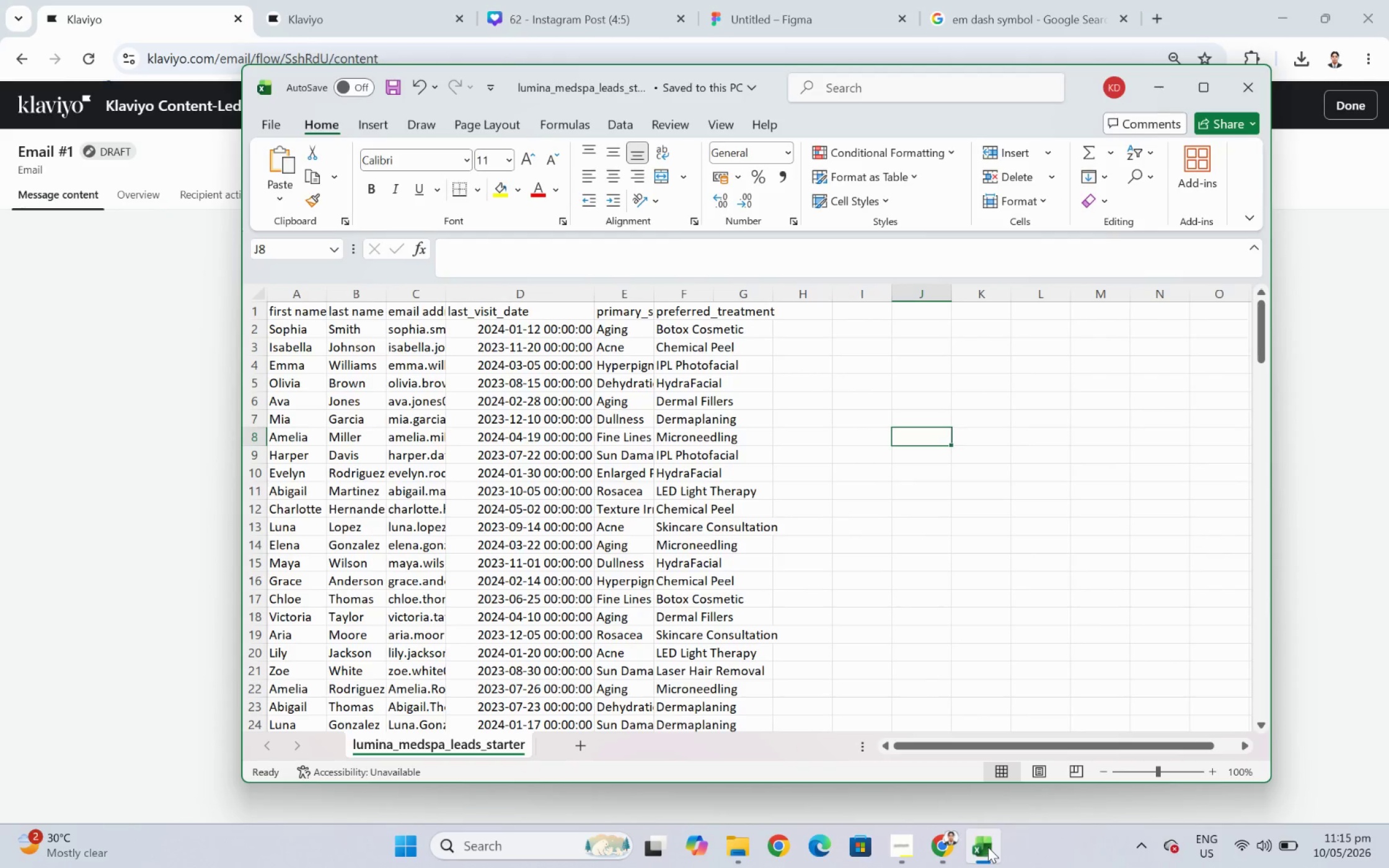 
left_click([987, 846])
 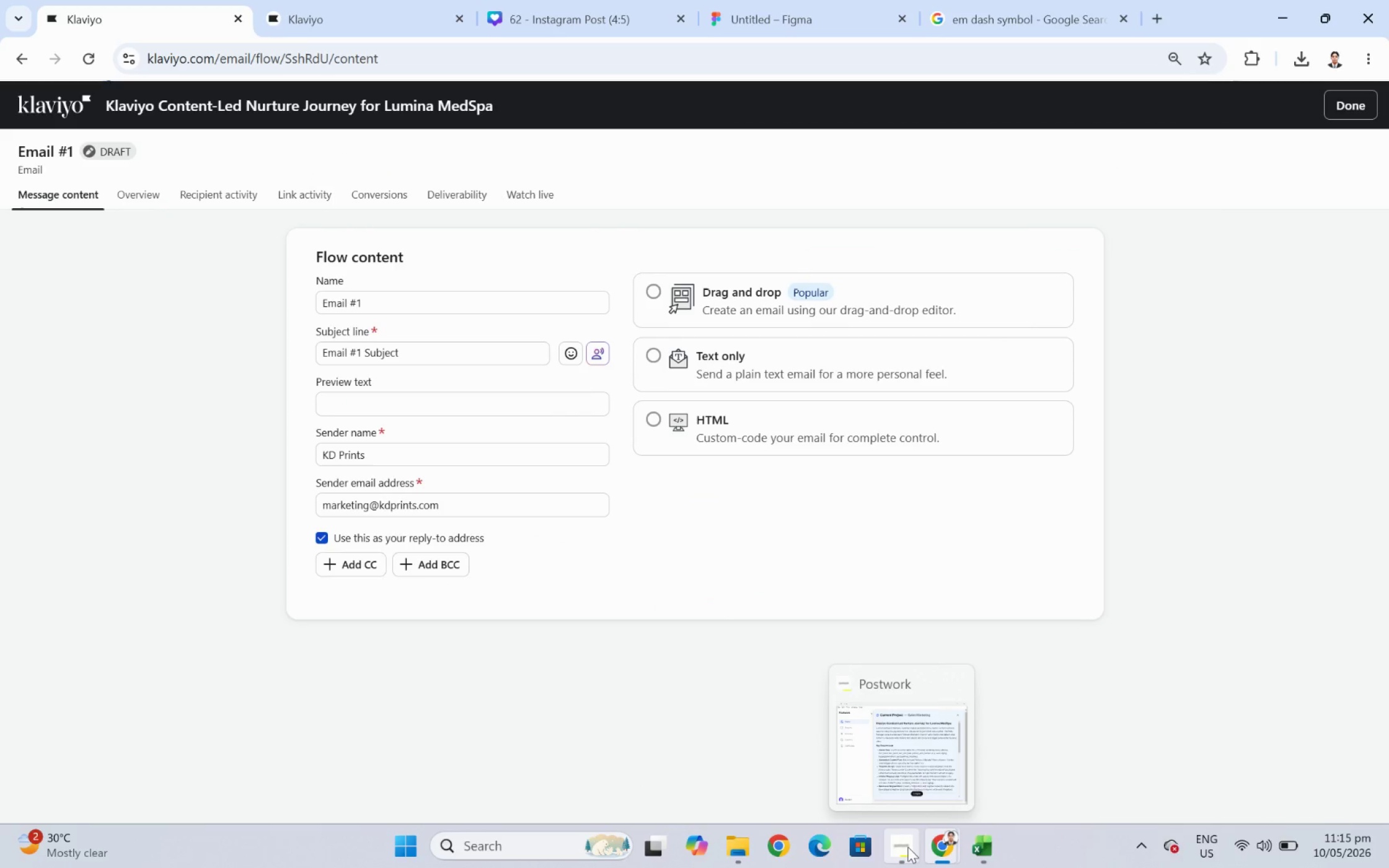 
left_click([907, 846])